 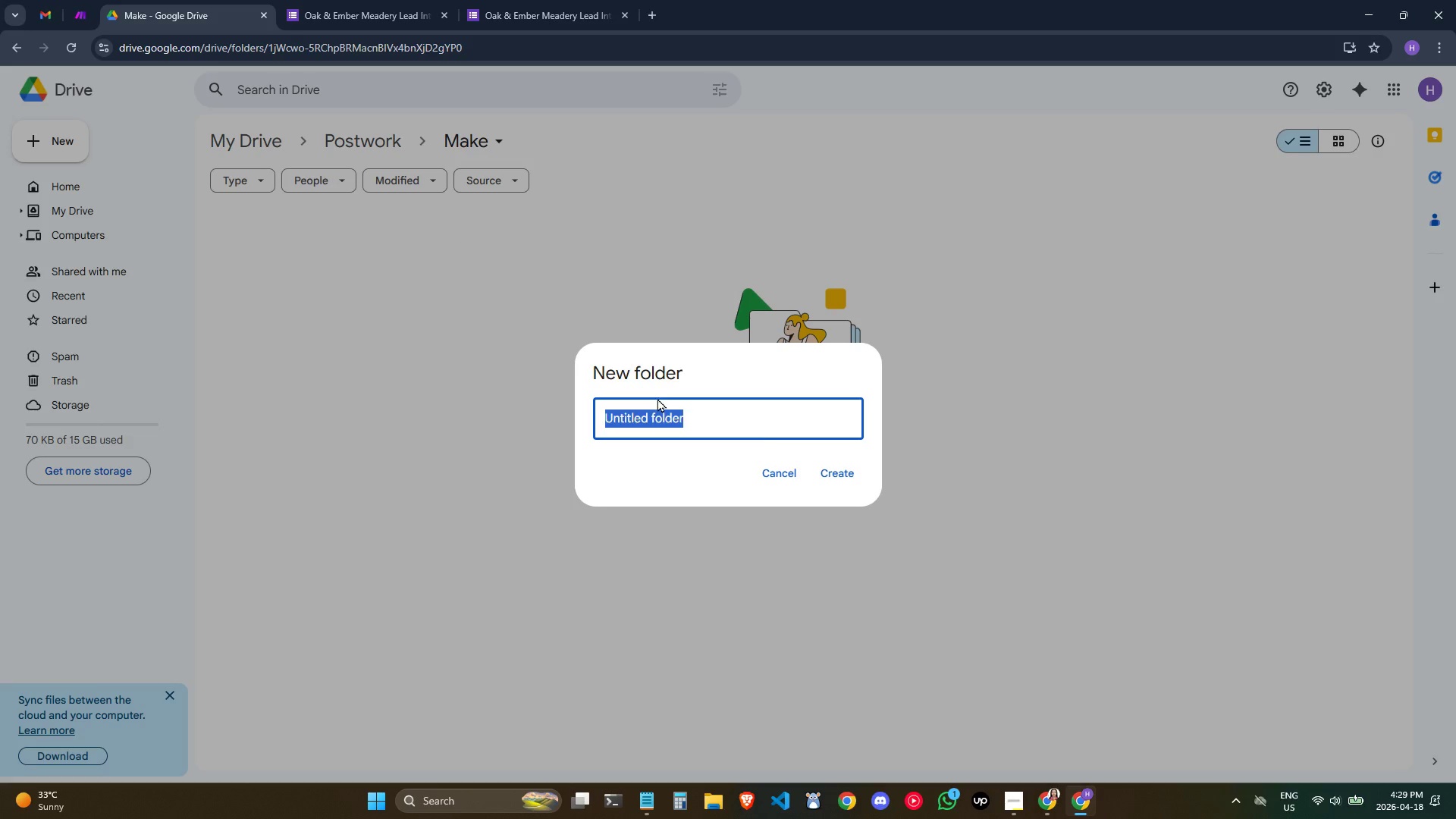 
key(Control+V)
 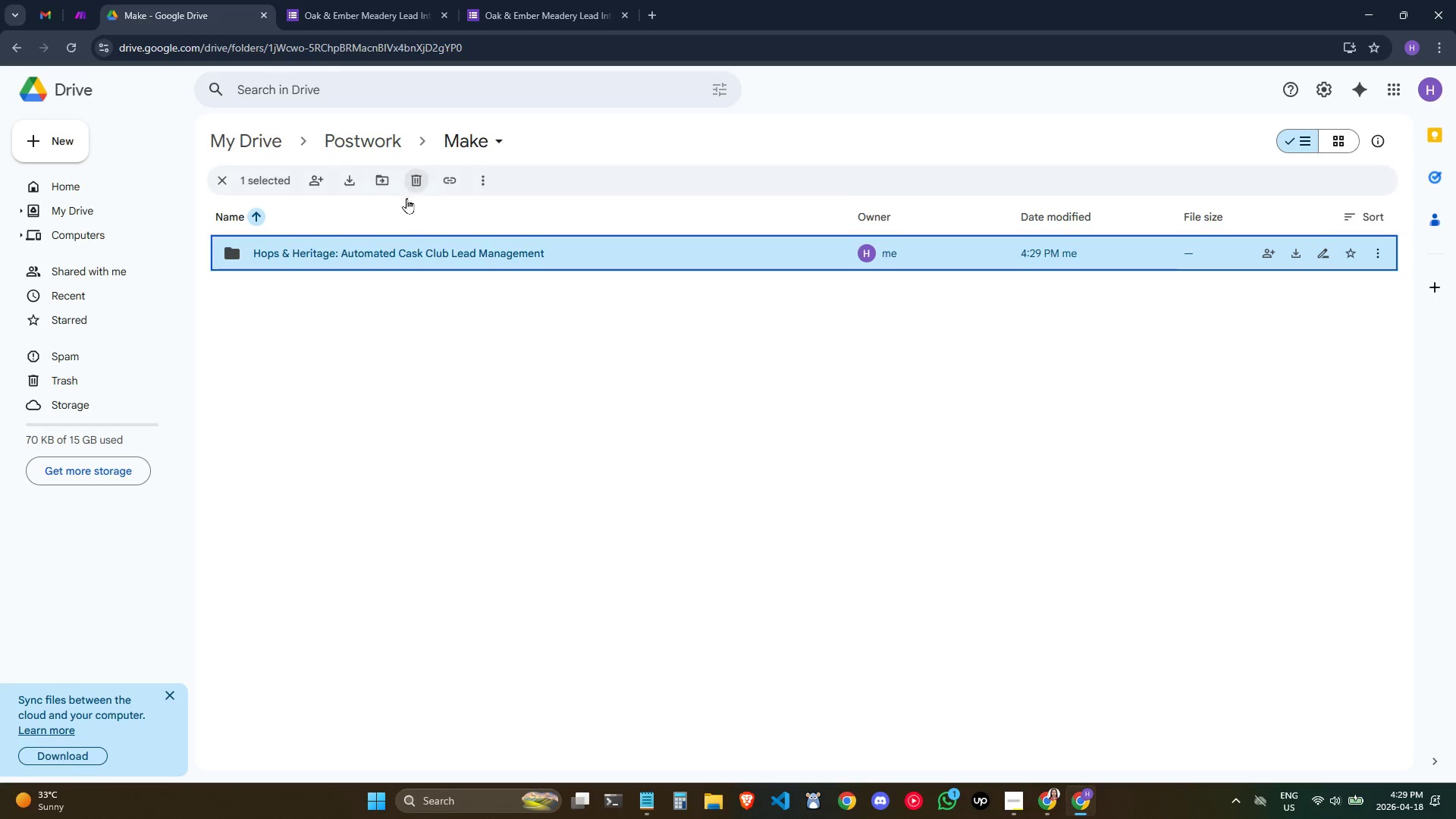 
double_click([425, 258])
 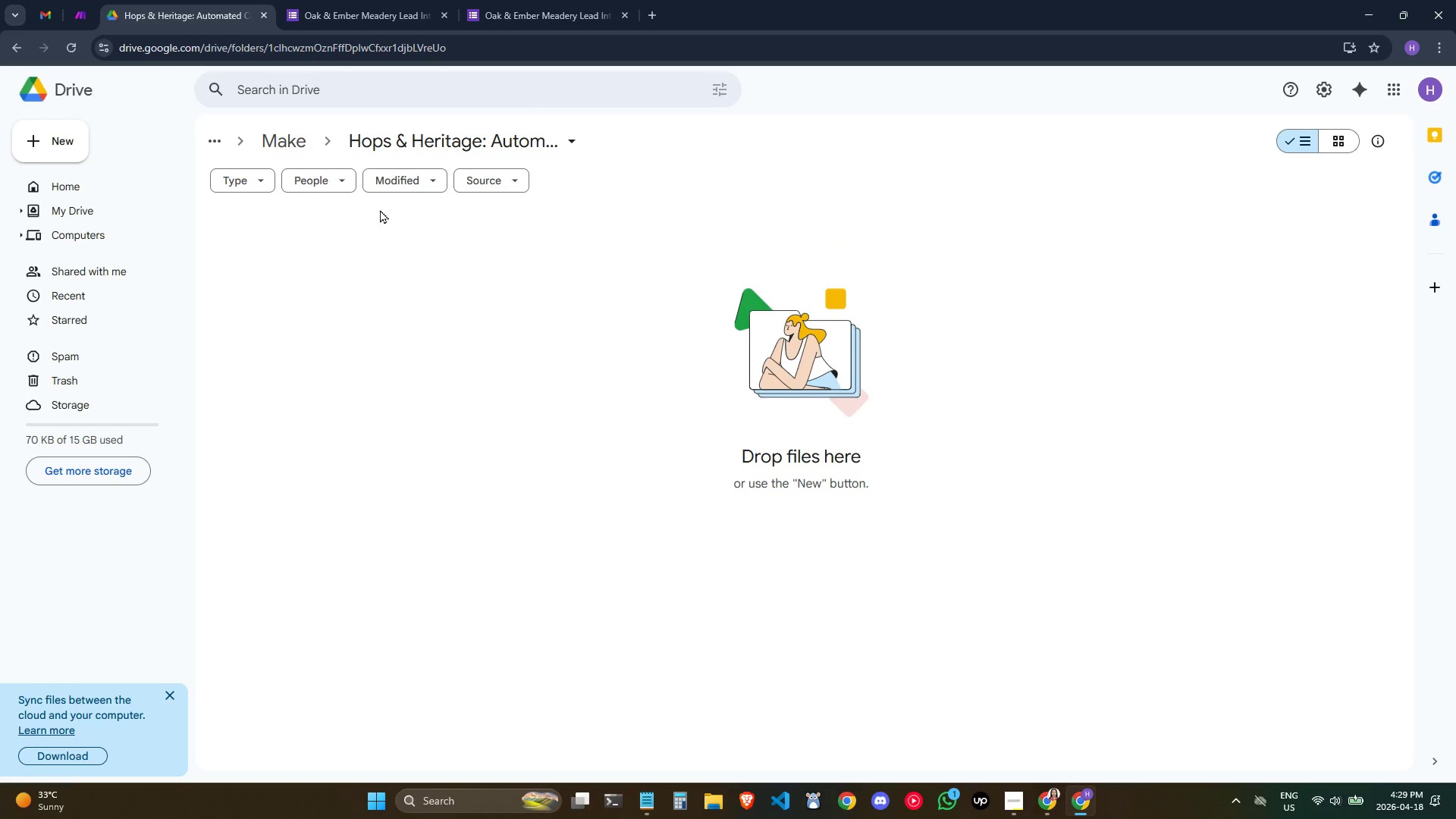 
left_click([278, 144])
 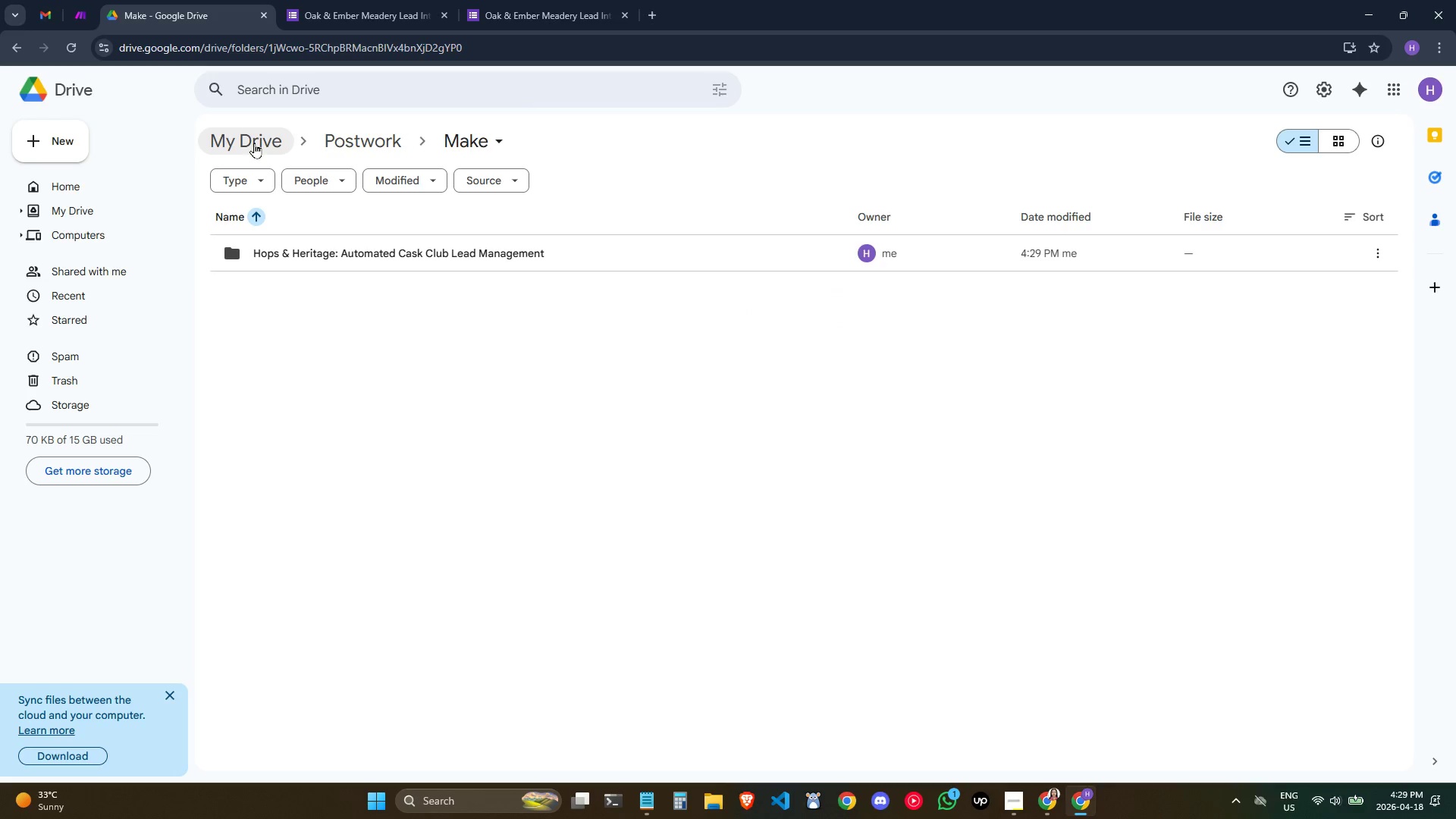 
left_click([270, 150])
 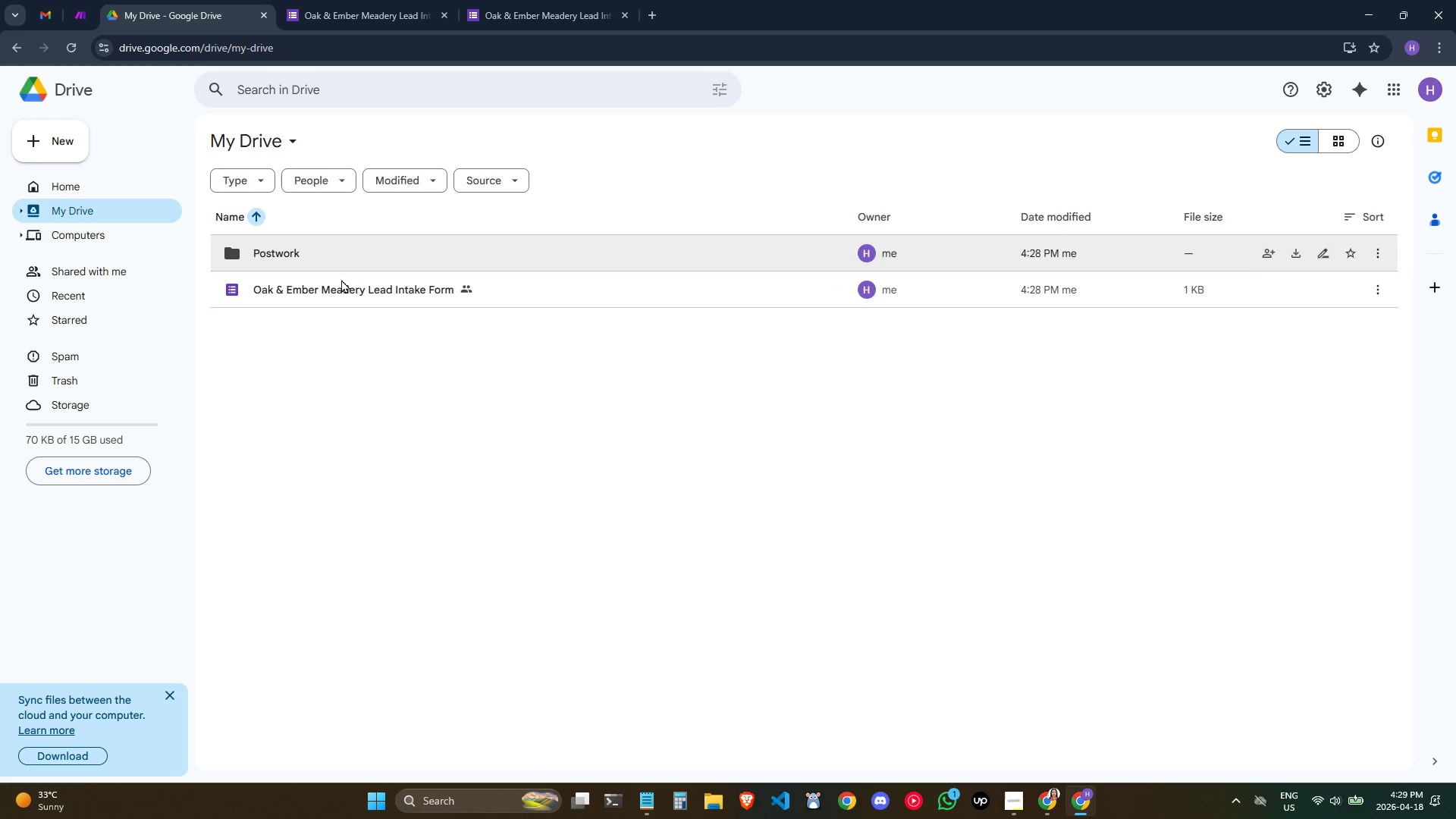 
left_click([356, 302])
 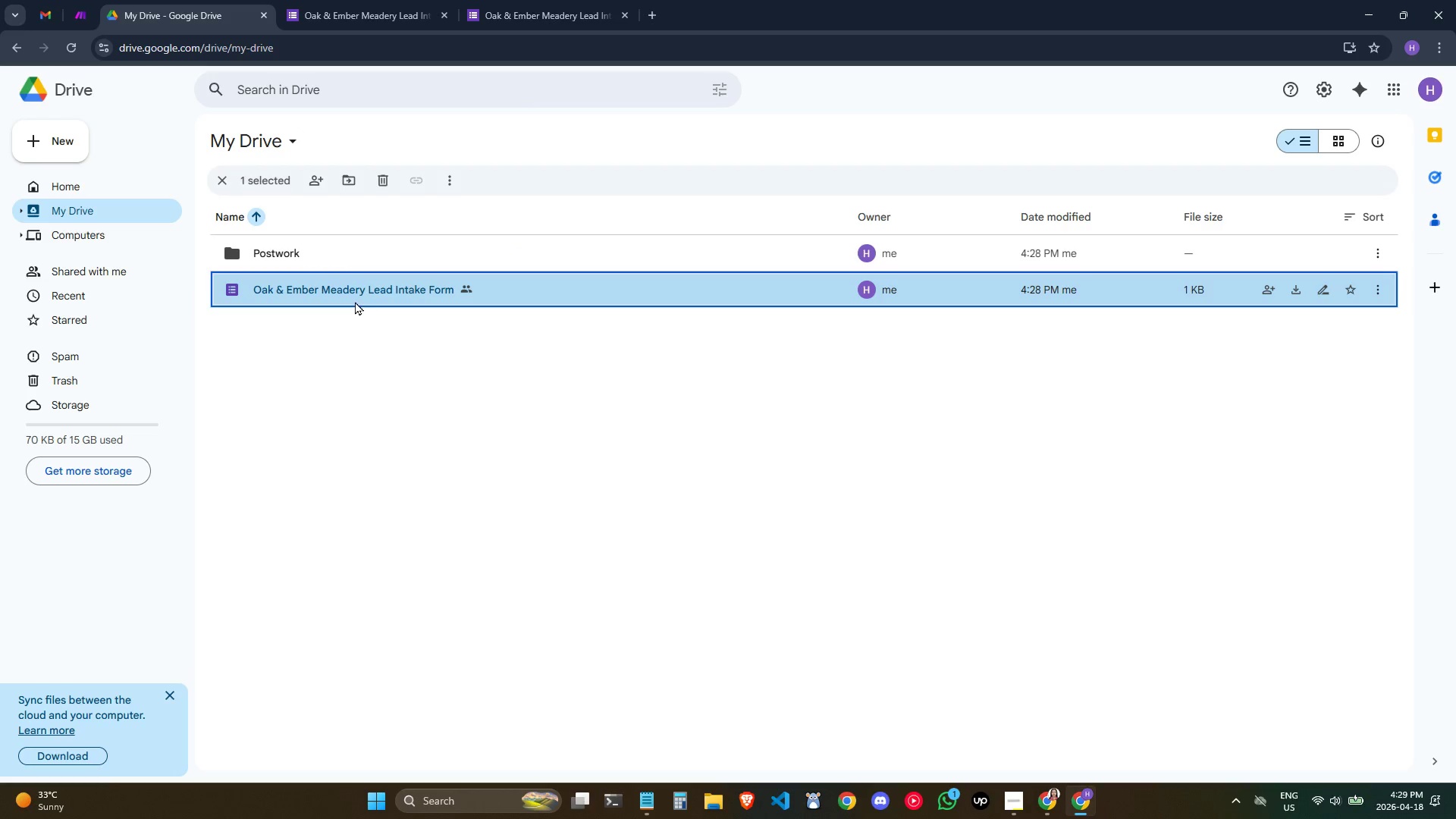 
key(Control+ControlLeft)
 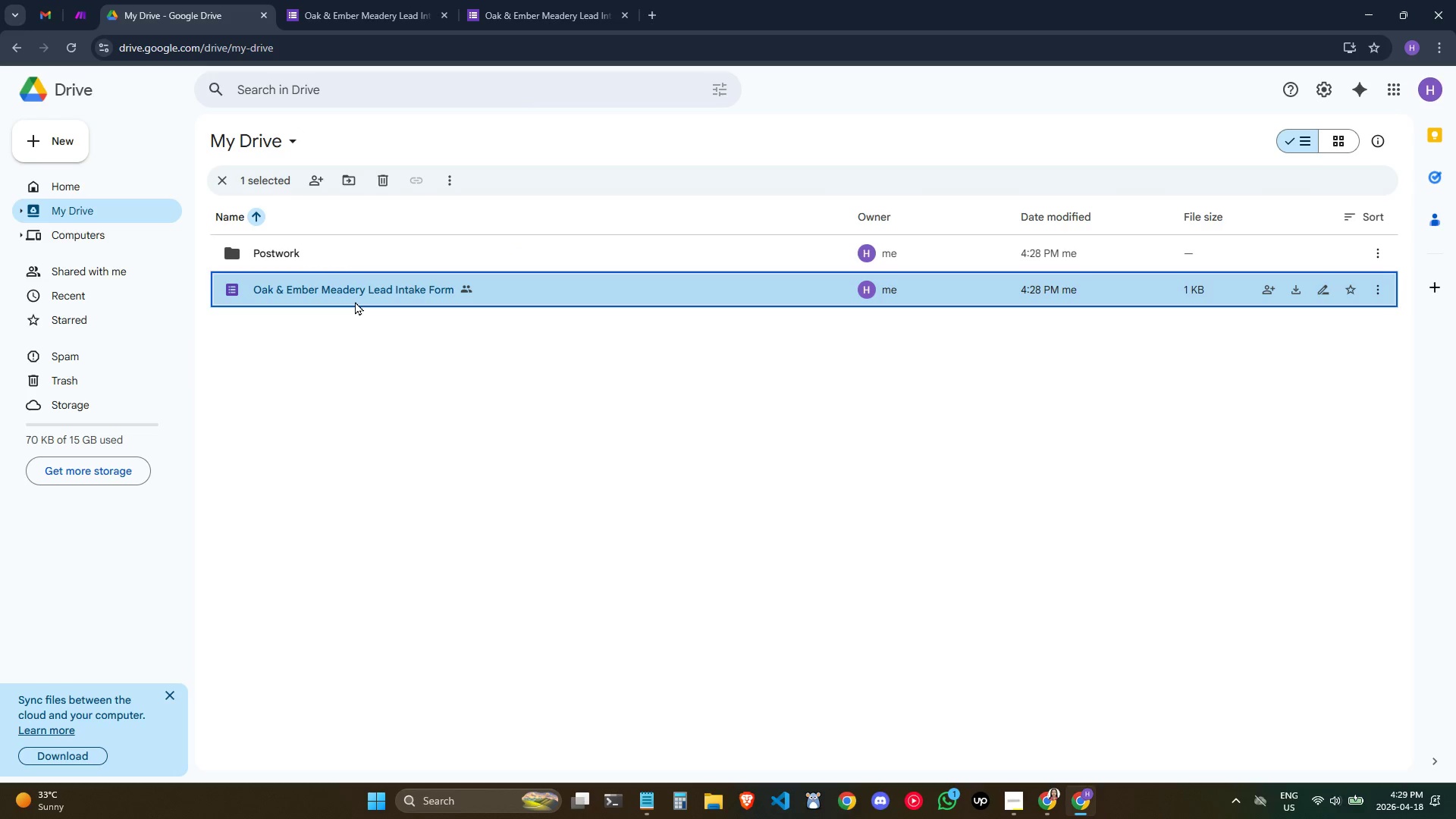 
key(Control+X)
 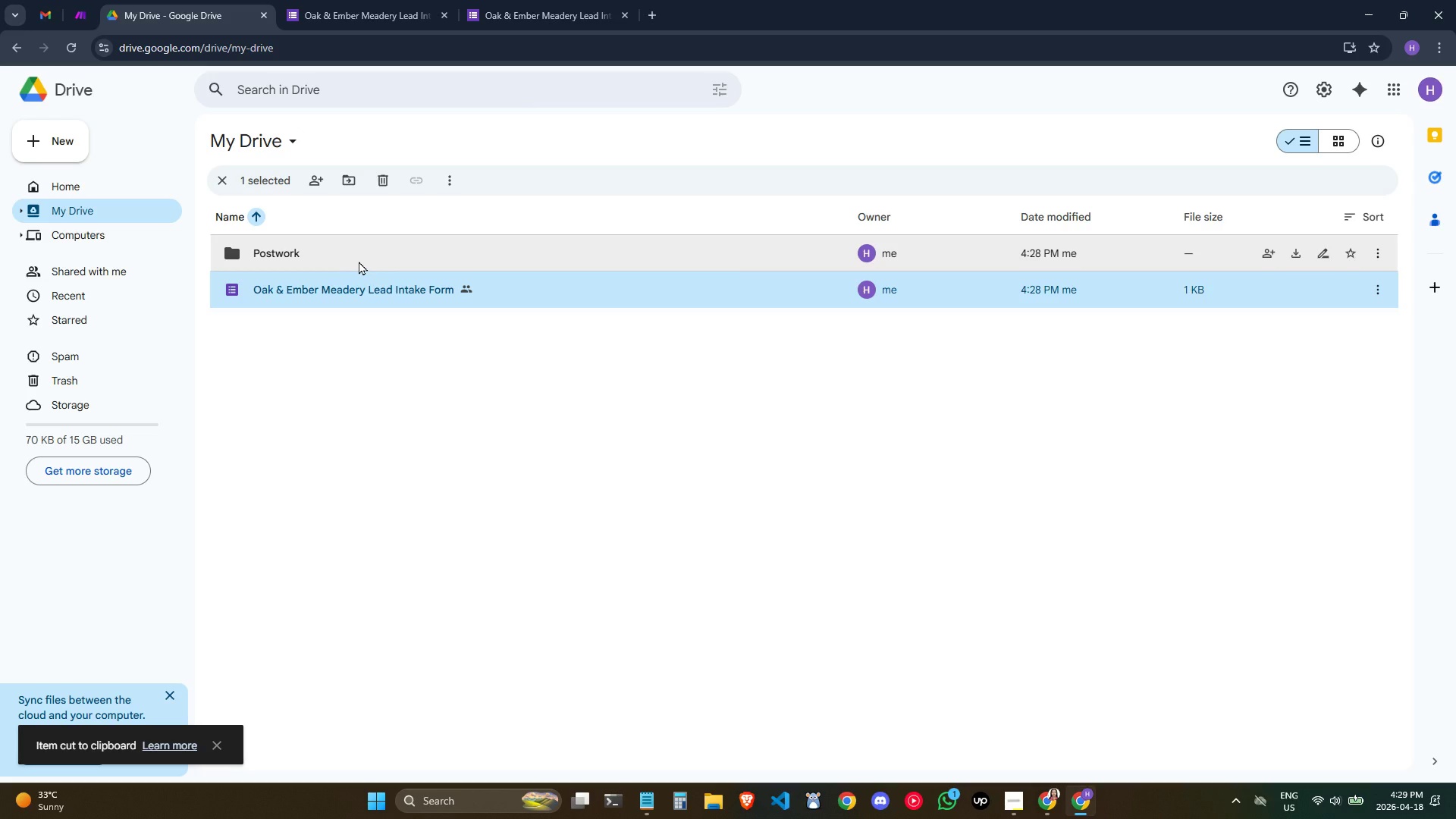 
double_click([359, 261])
 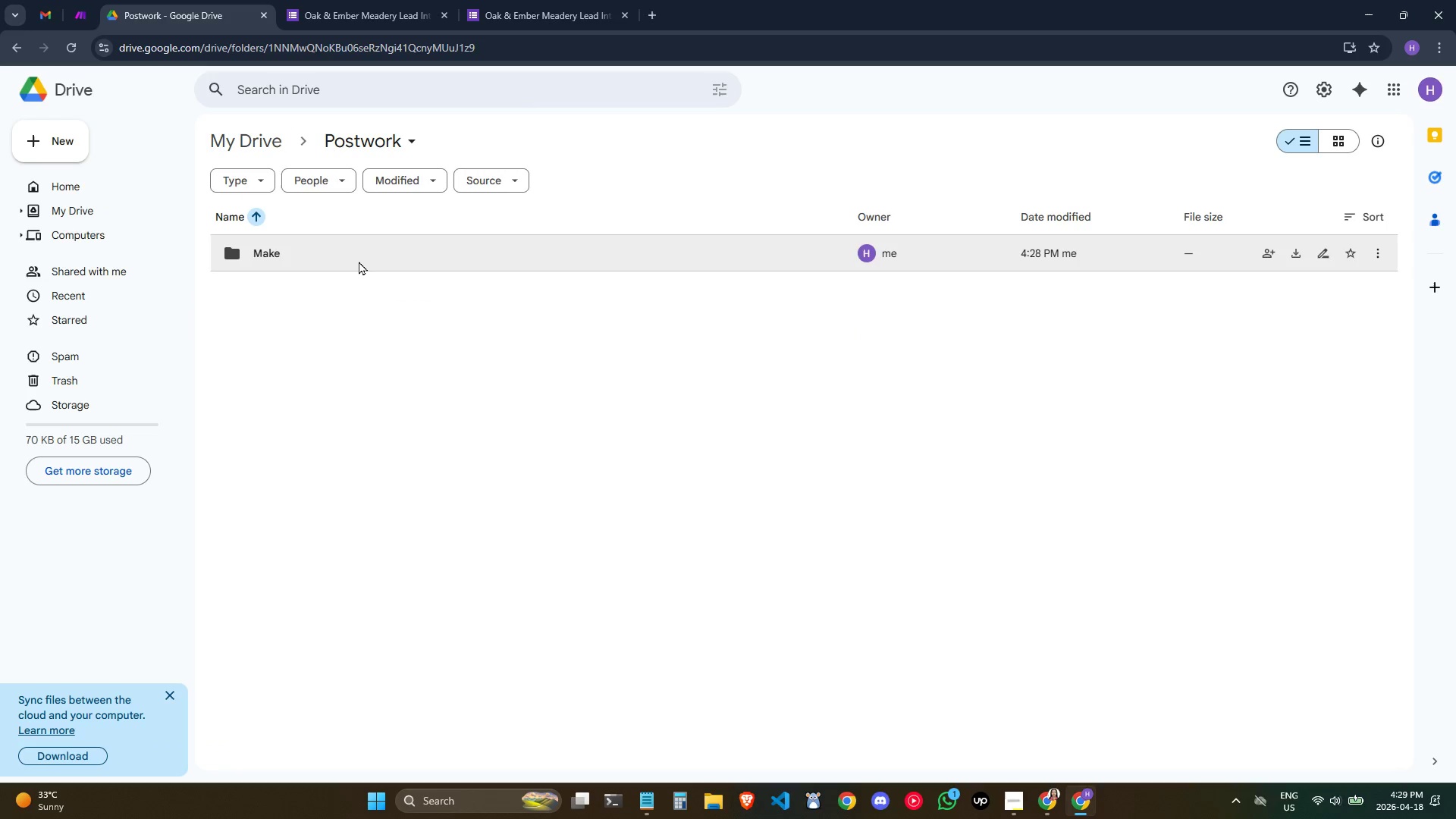 
double_click([359, 261])
 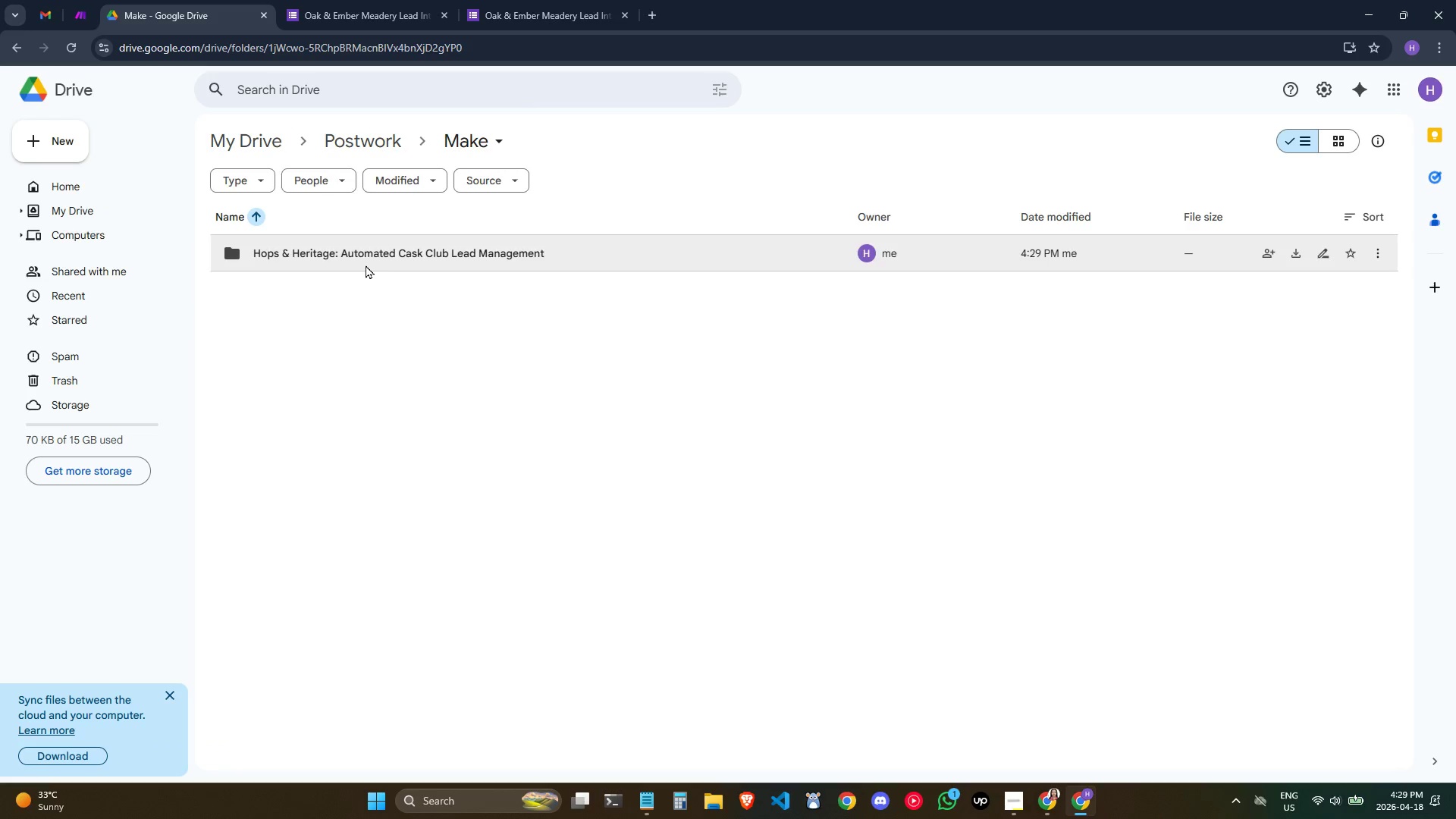 
double_click([366, 265])
 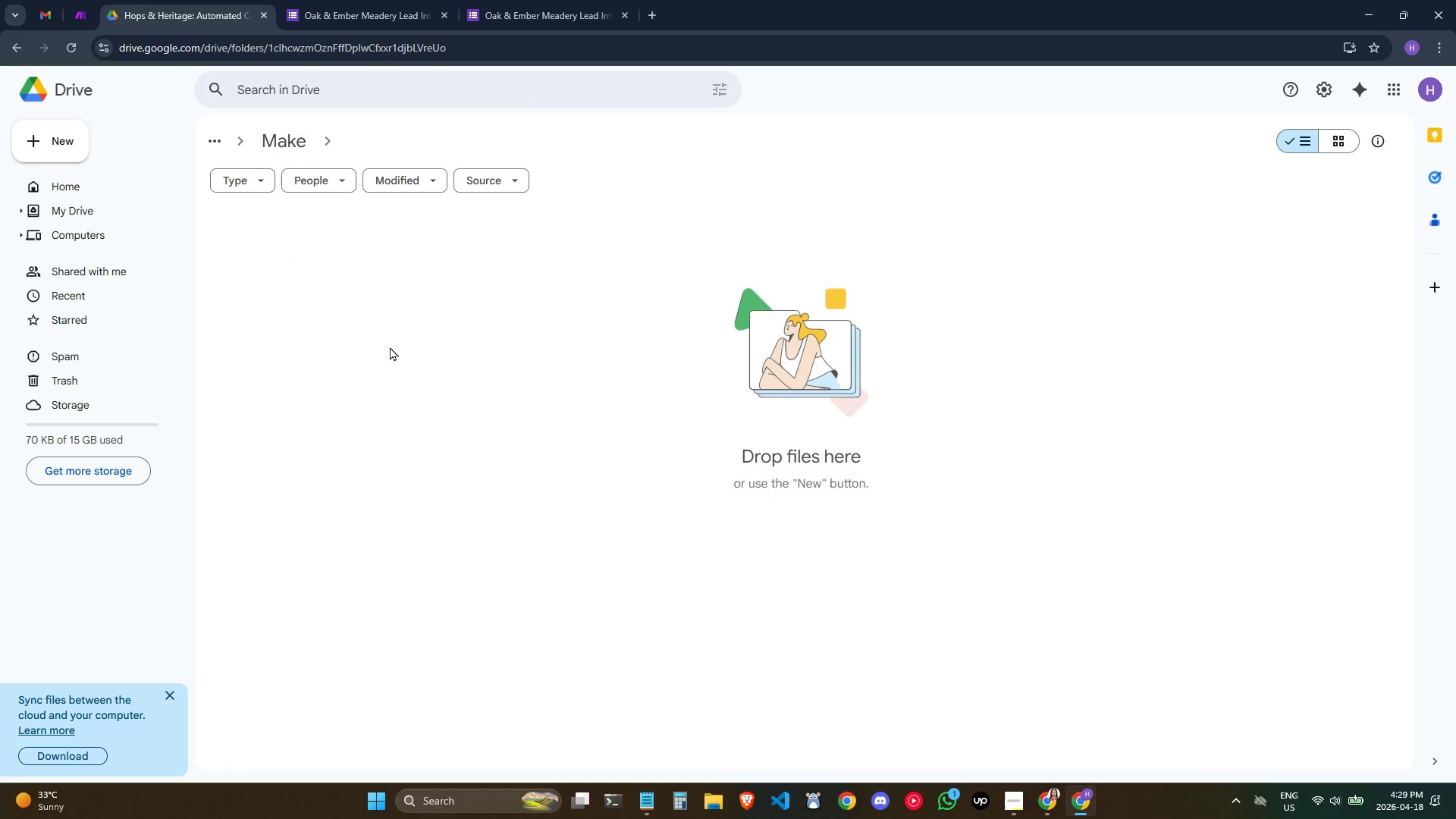 
left_click([391, 347])
 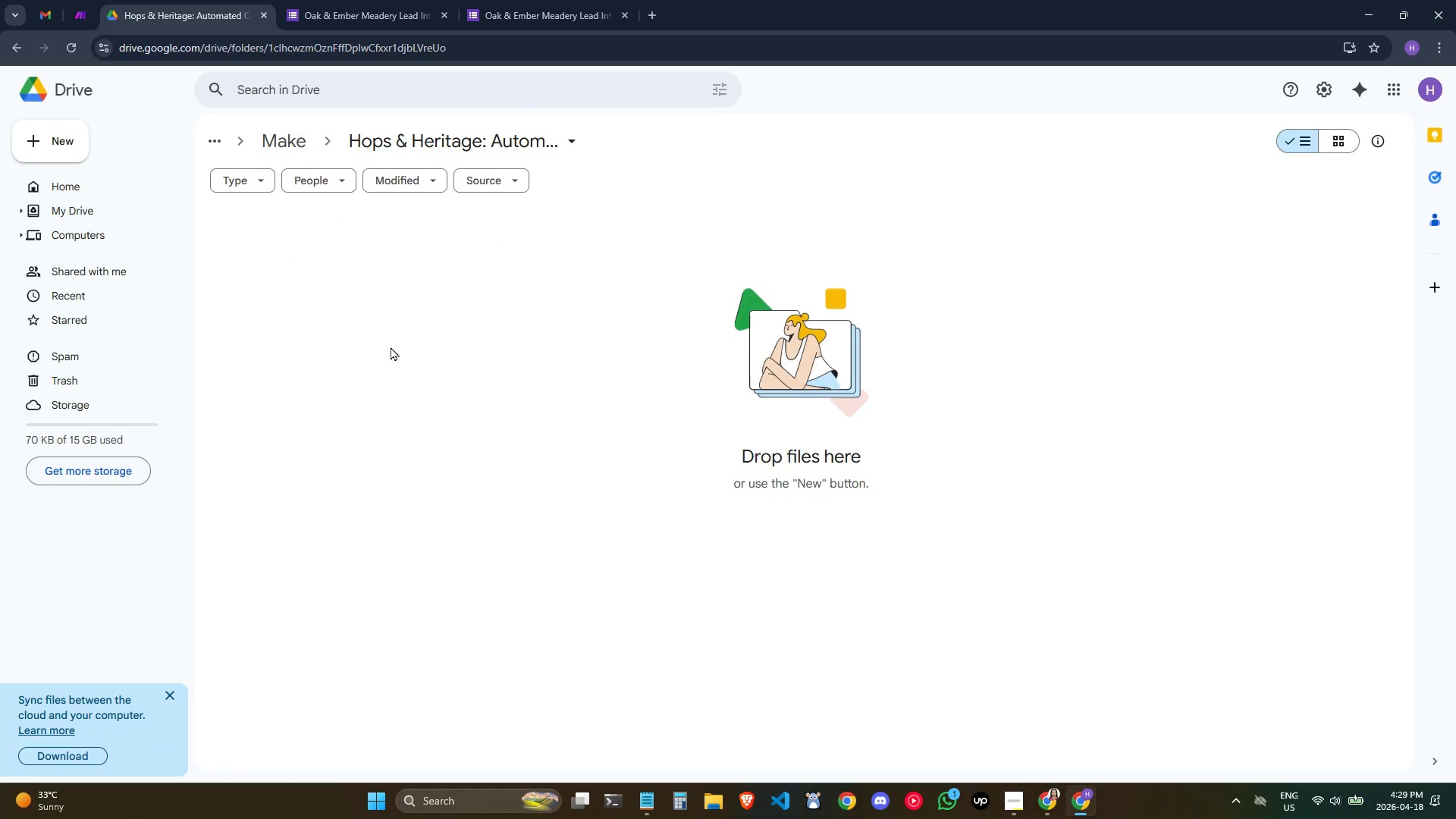 
key(Control+ControlLeft)
 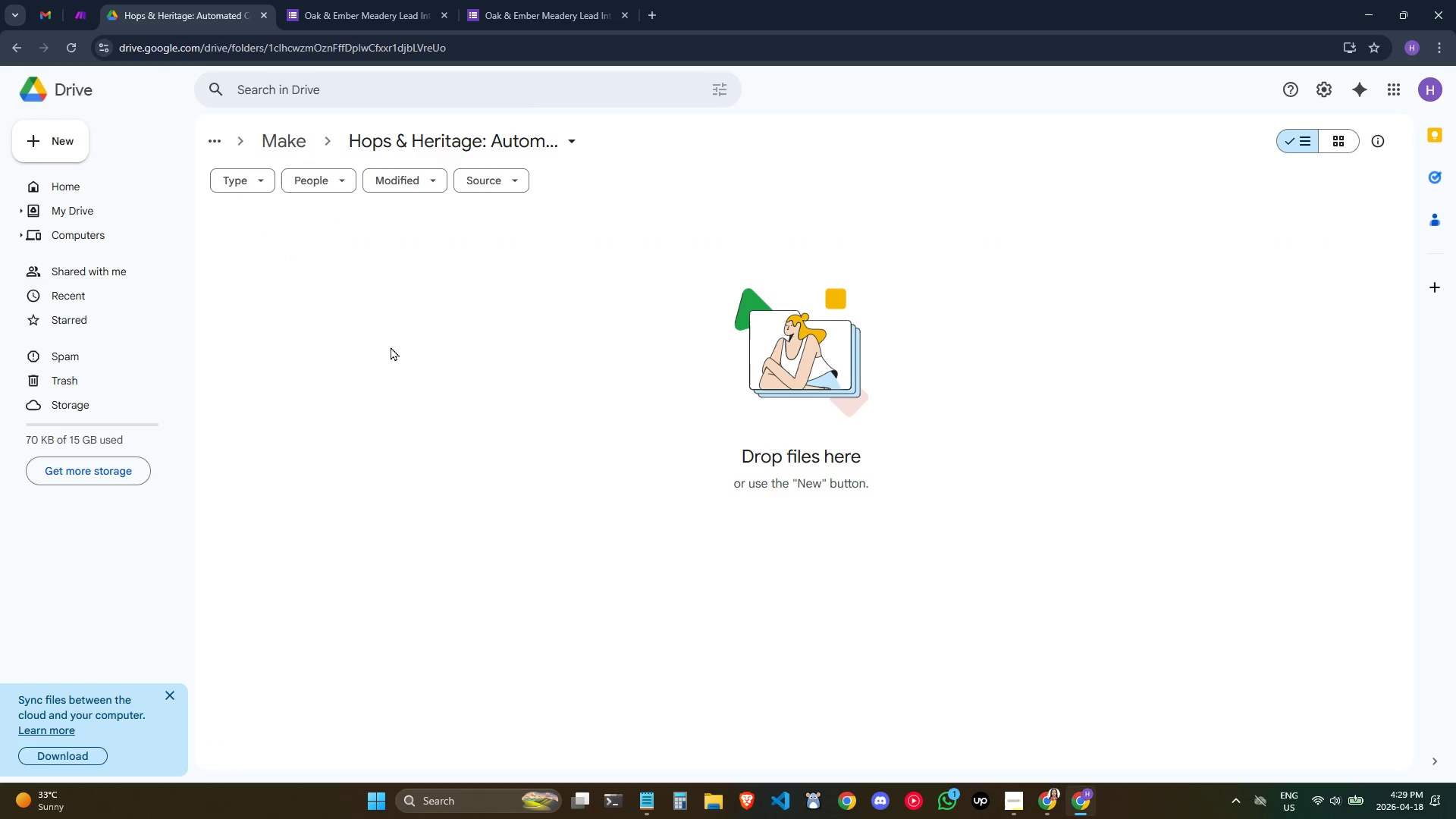 
key(Control+V)
 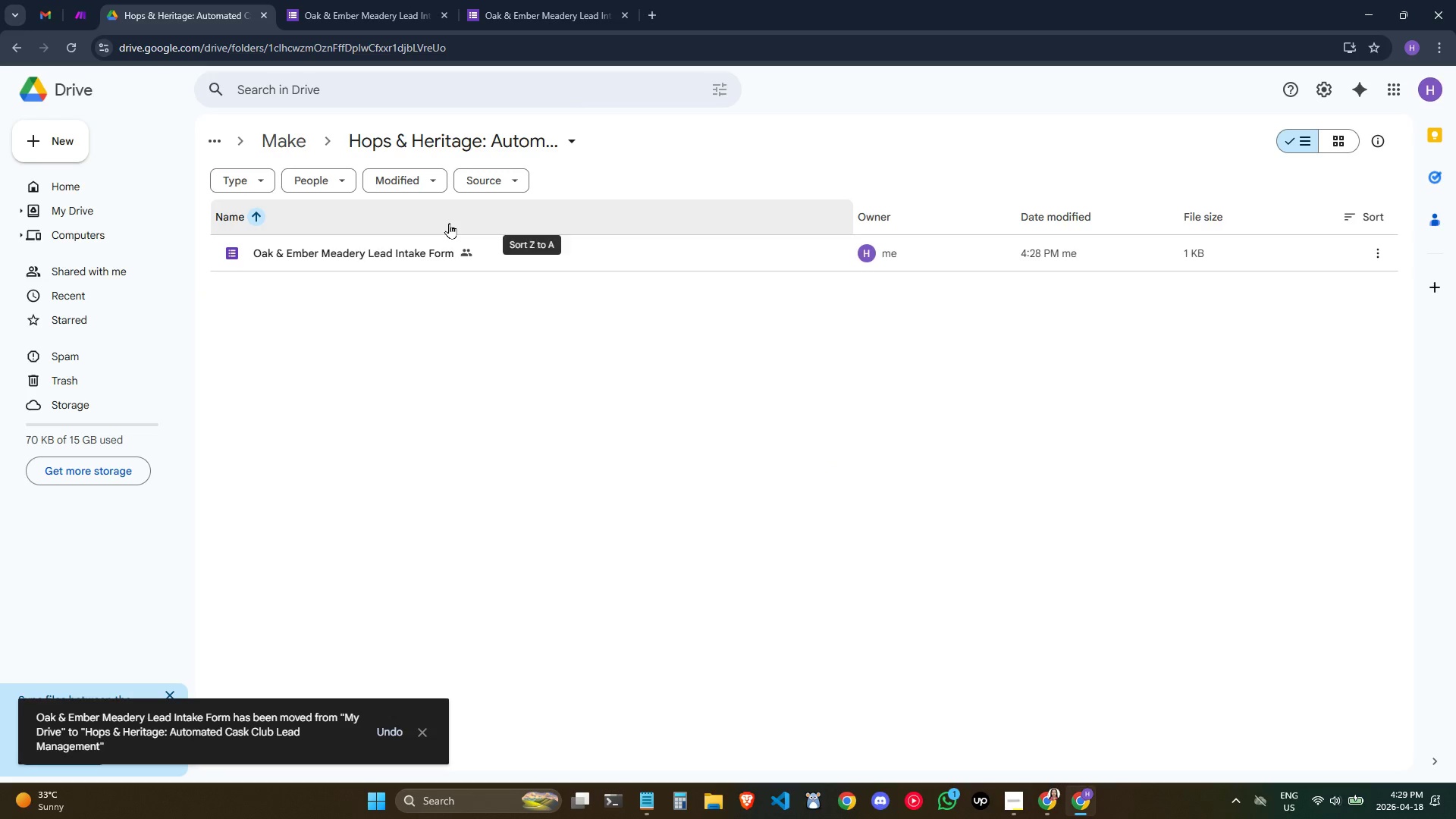 
left_click([388, 0])
 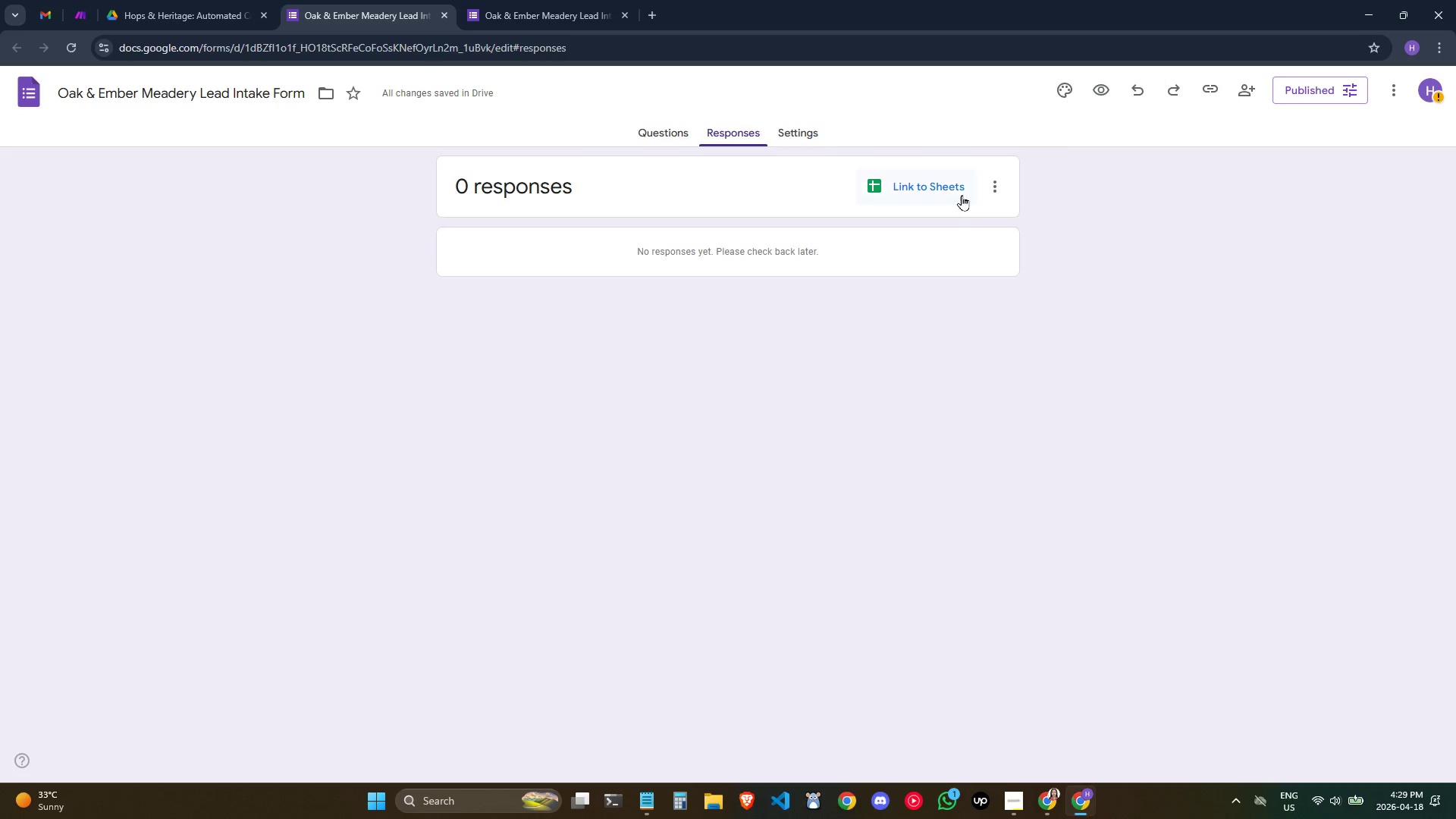 
left_click([954, 188])
 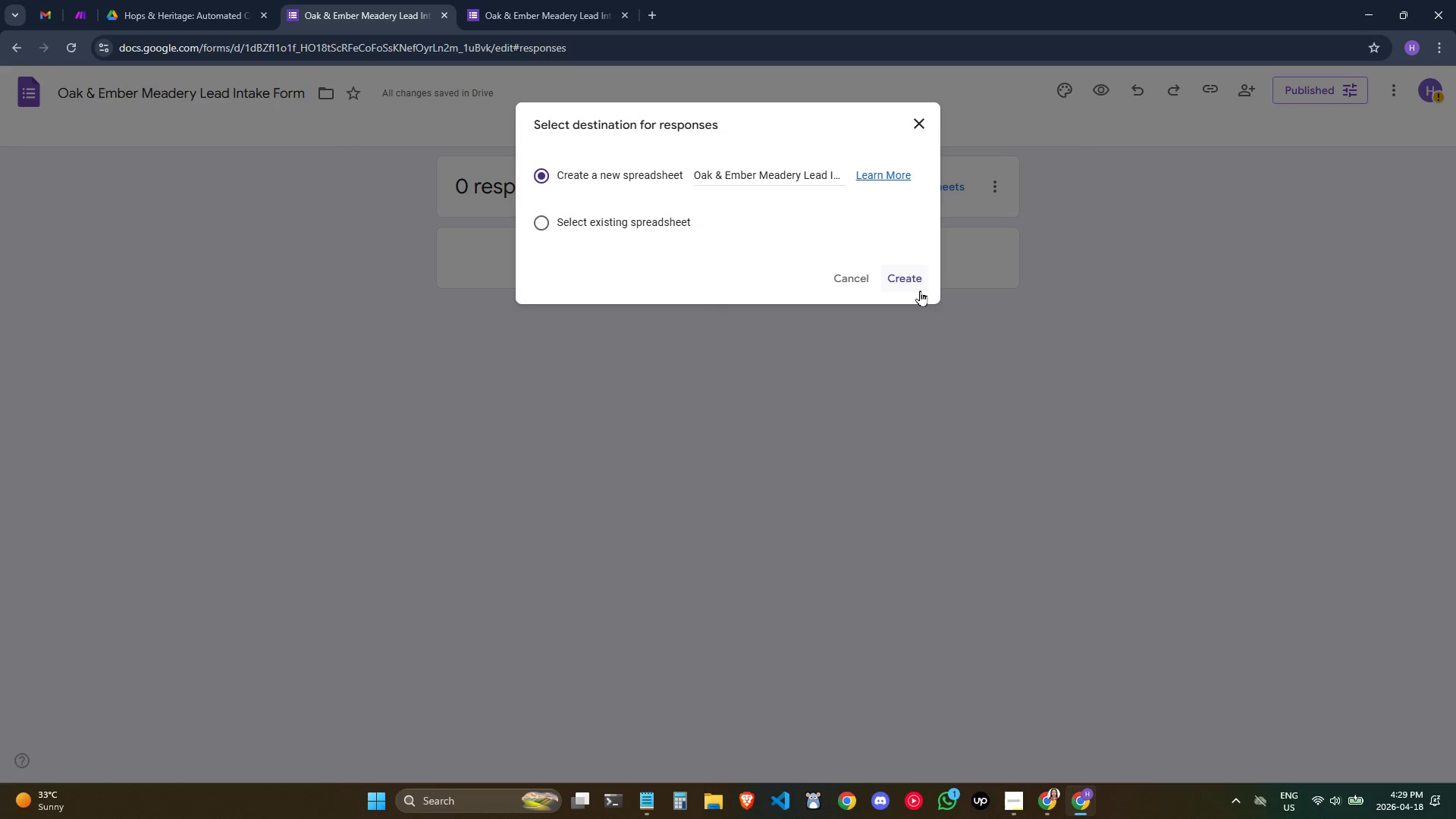 
wait(9.48)
 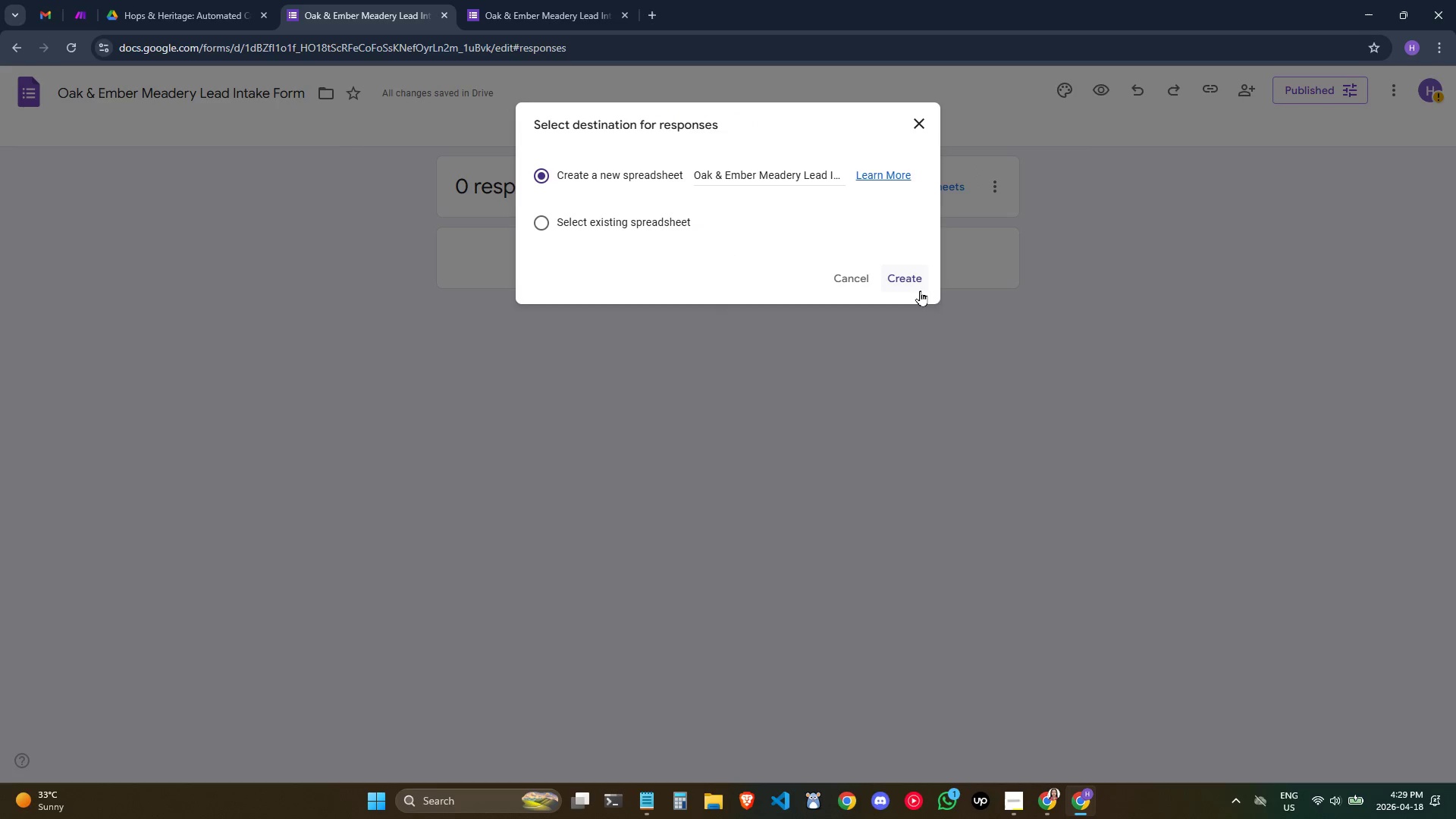 
left_click([913, 287])
 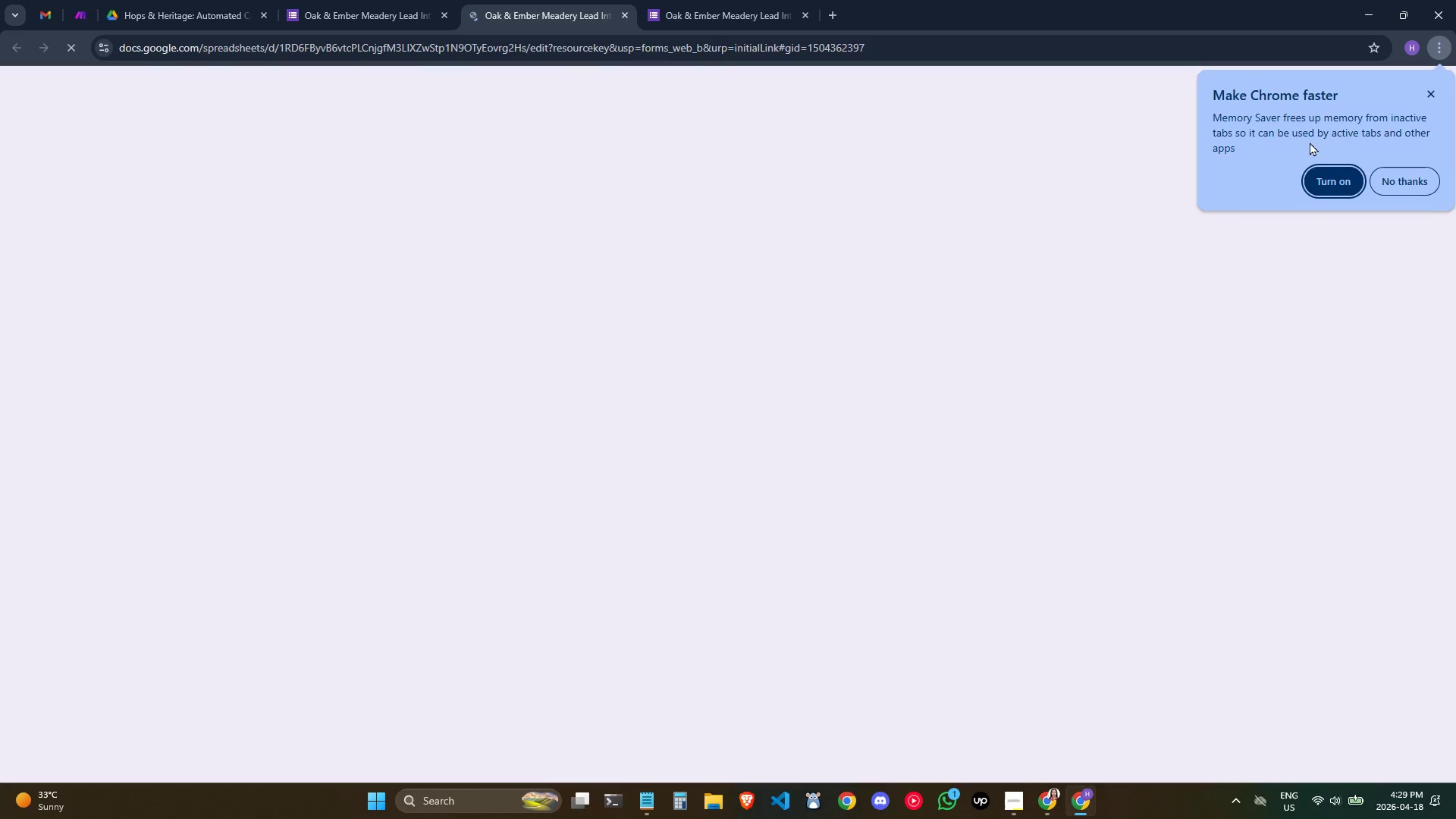 
left_click([1436, 93])
 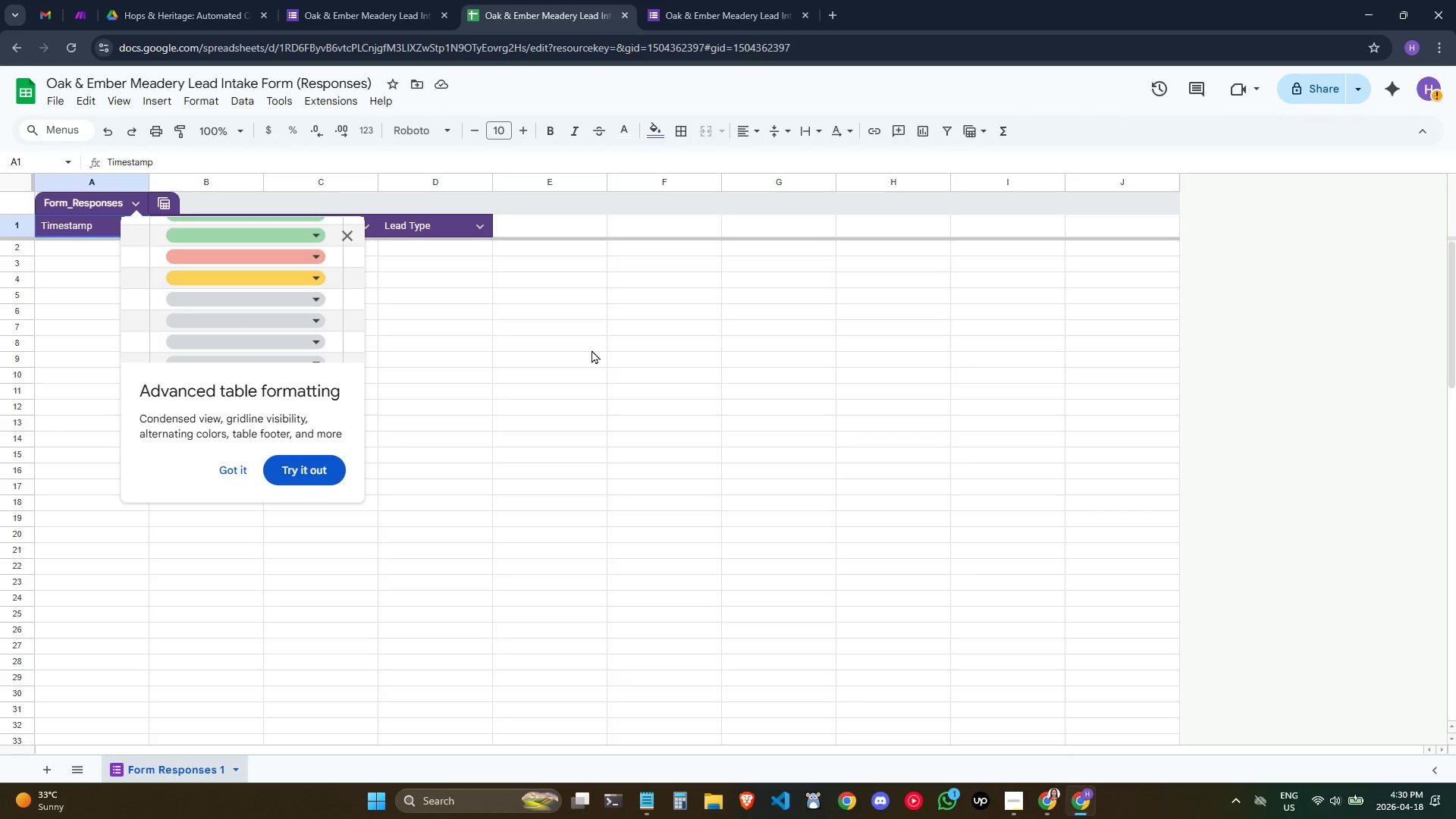 
wait(6.19)
 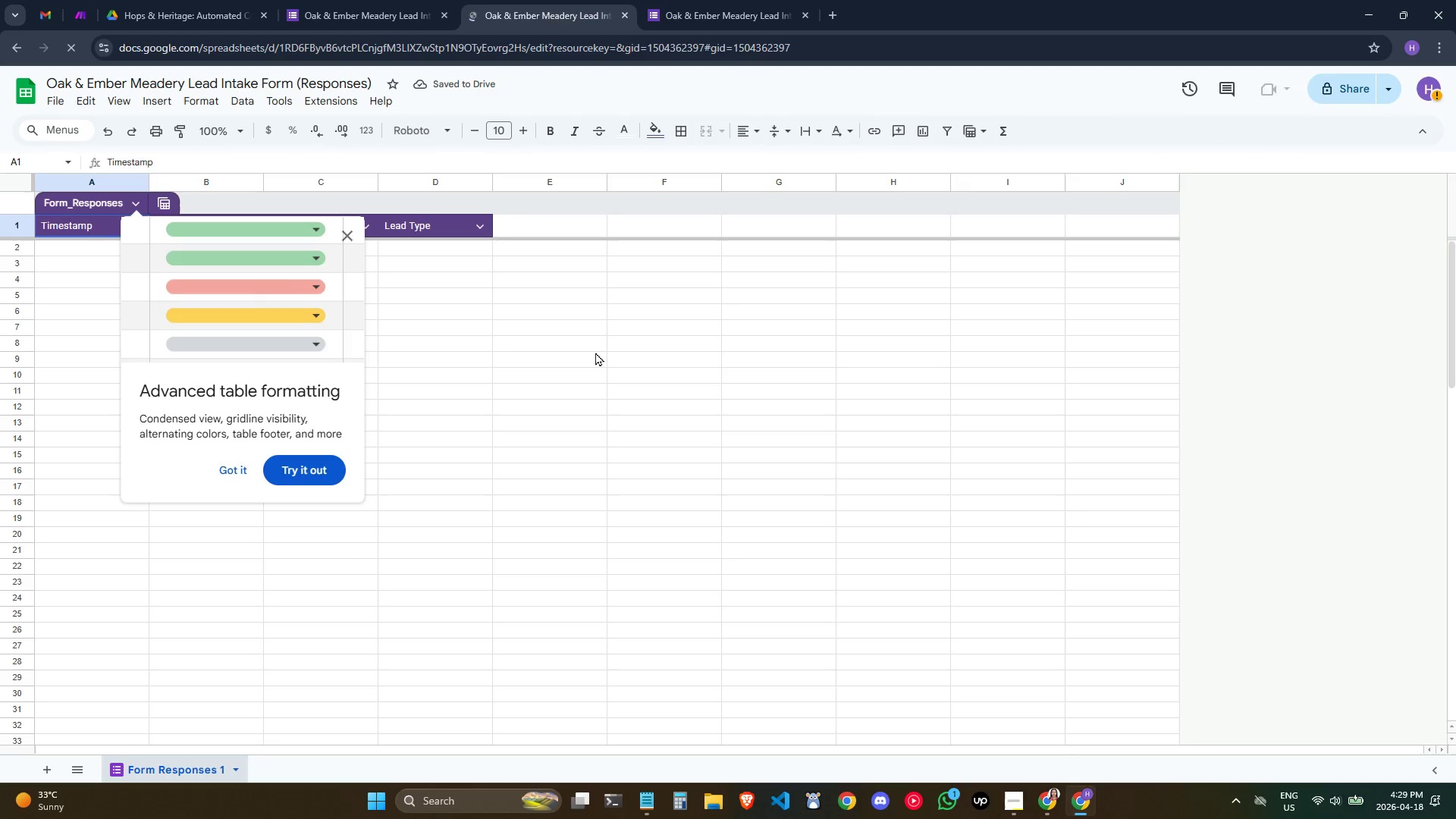 
left_click([1004, 810])